 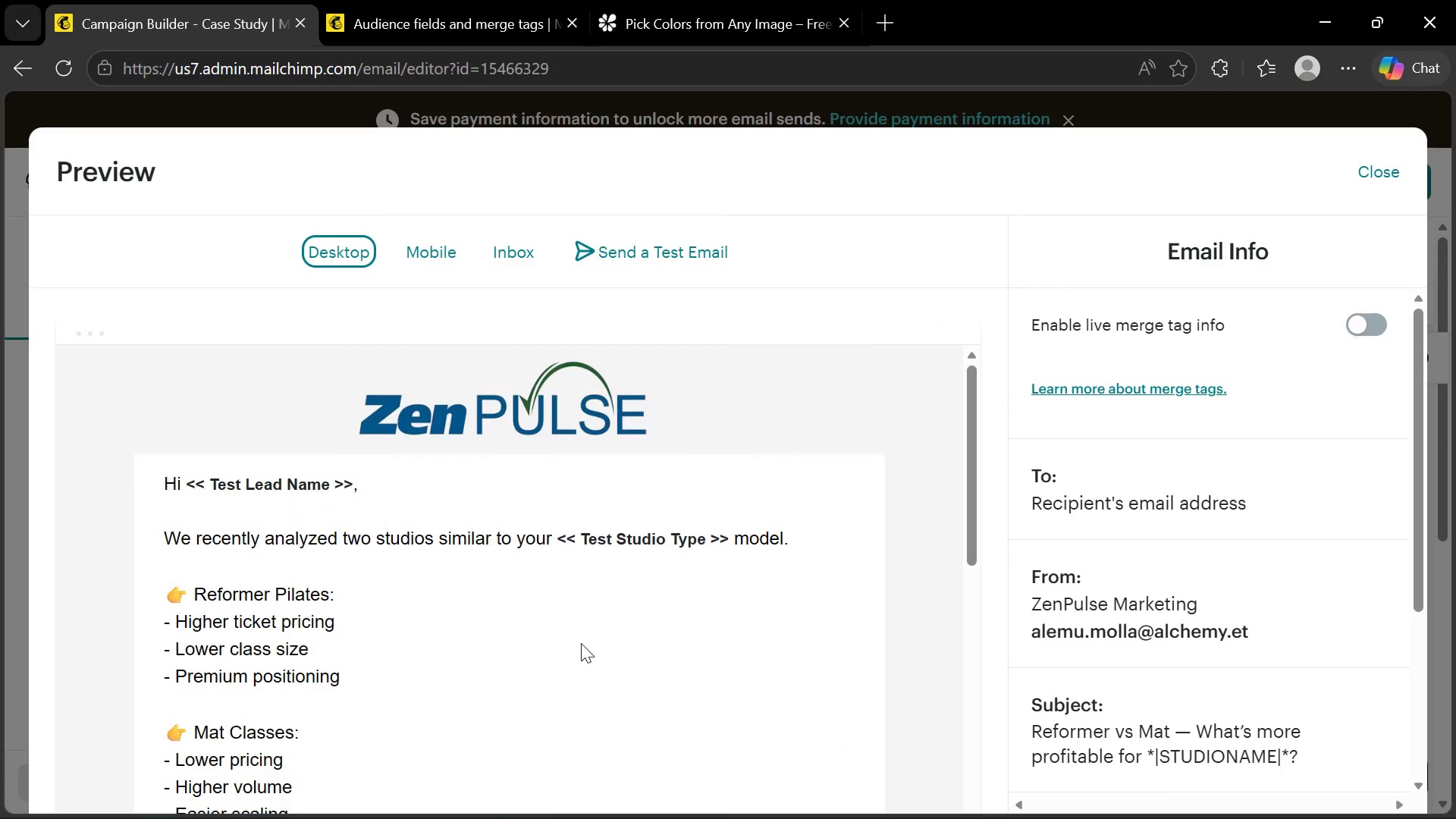 
scroll: coordinate [581, 643], scroll_direction: down, amount: 2.0
 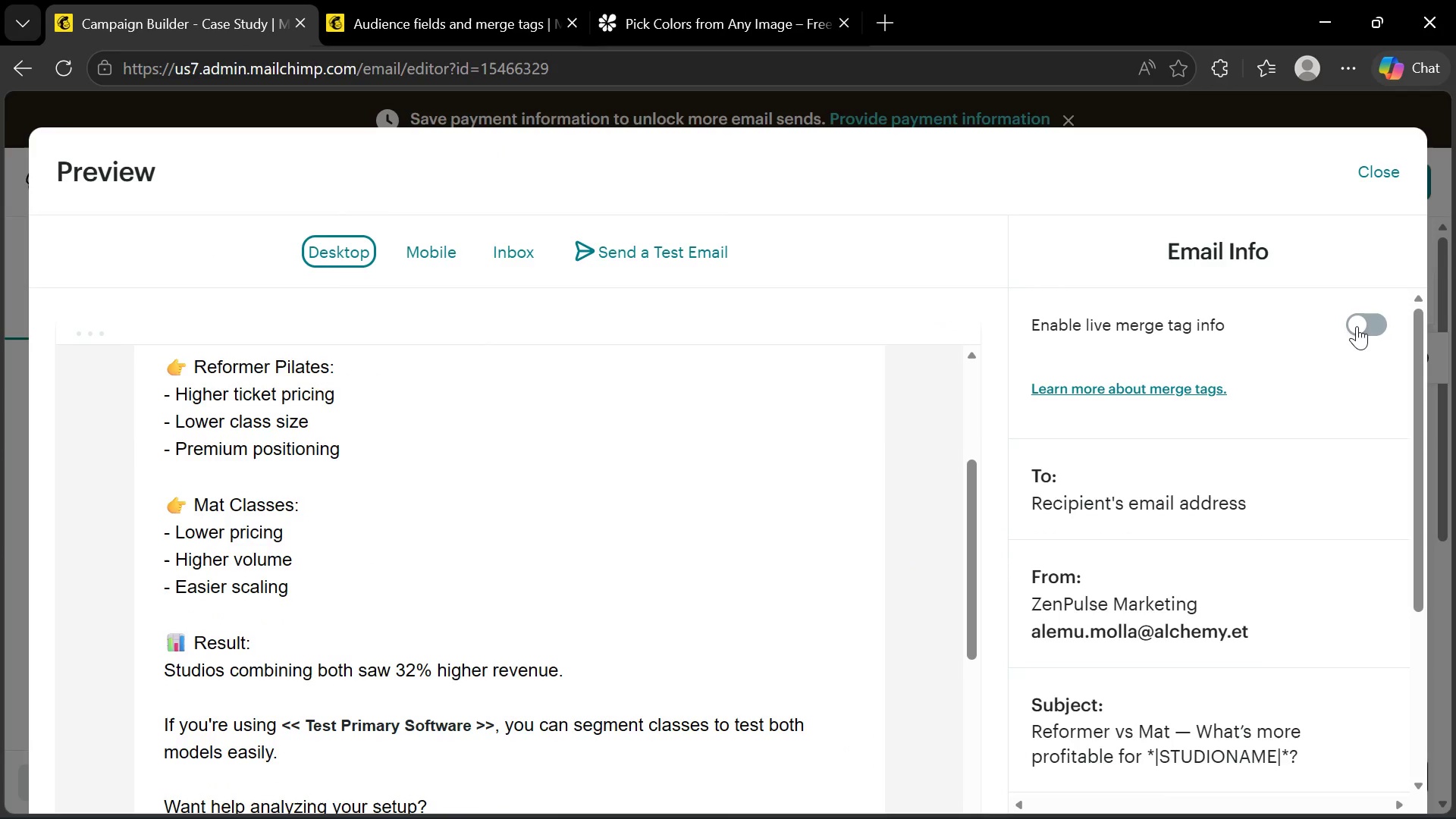 
left_click([1365, 322])
 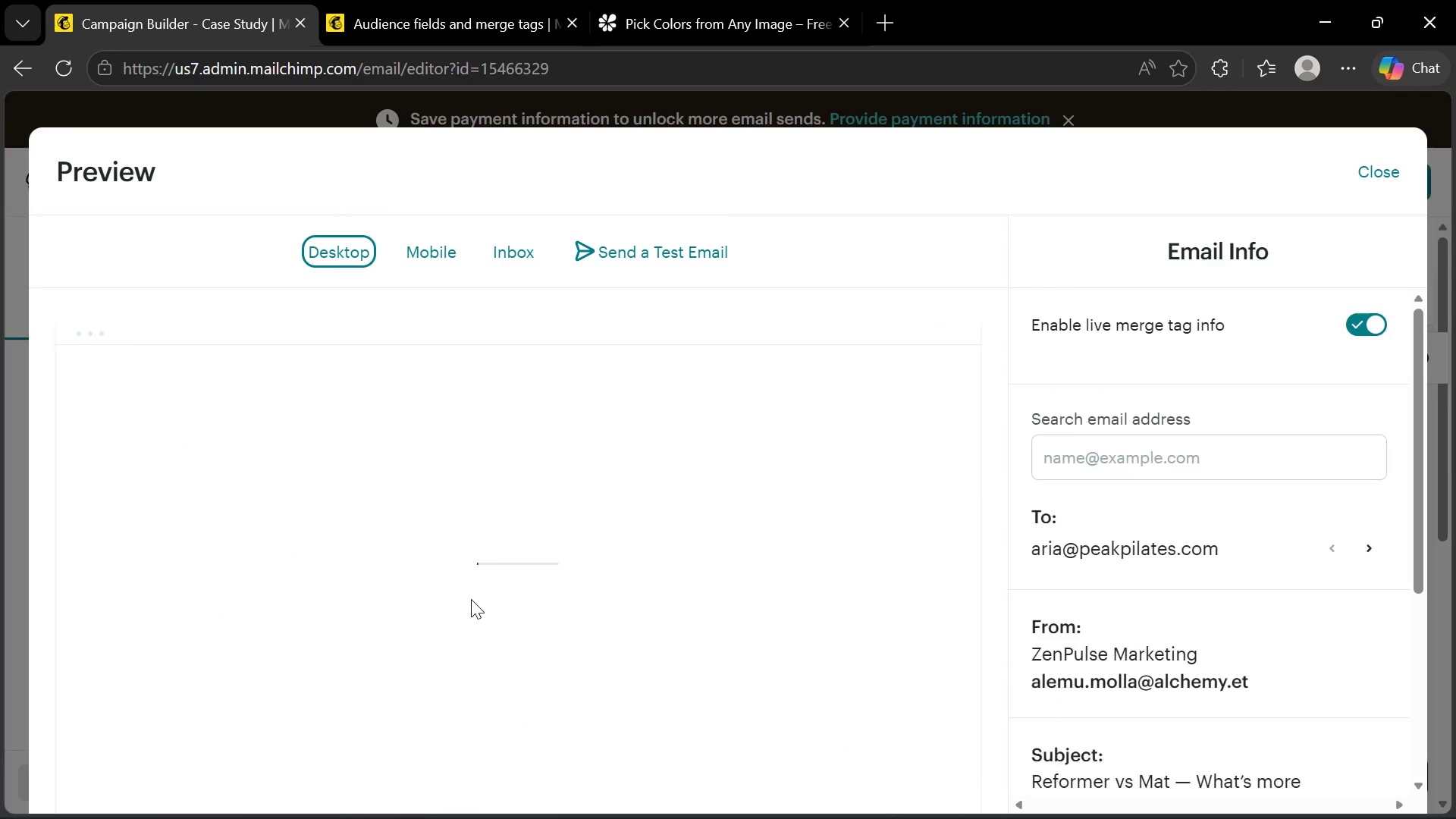 
scroll: coordinate [471, 599], scroll_direction: up, amount: 1.0
 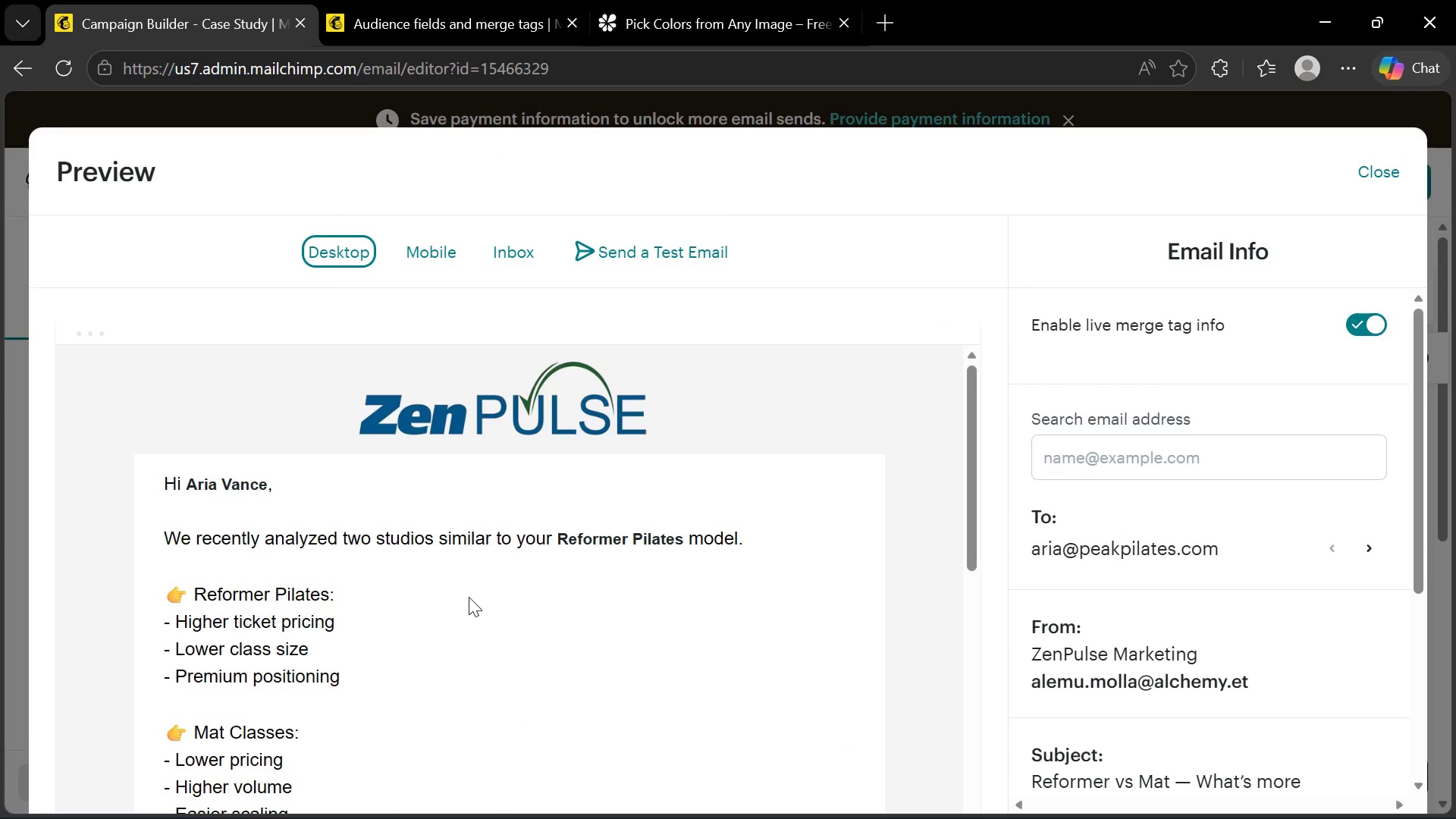 
scroll: coordinate [469, 597], scroll_direction: down, amount: 2.0
 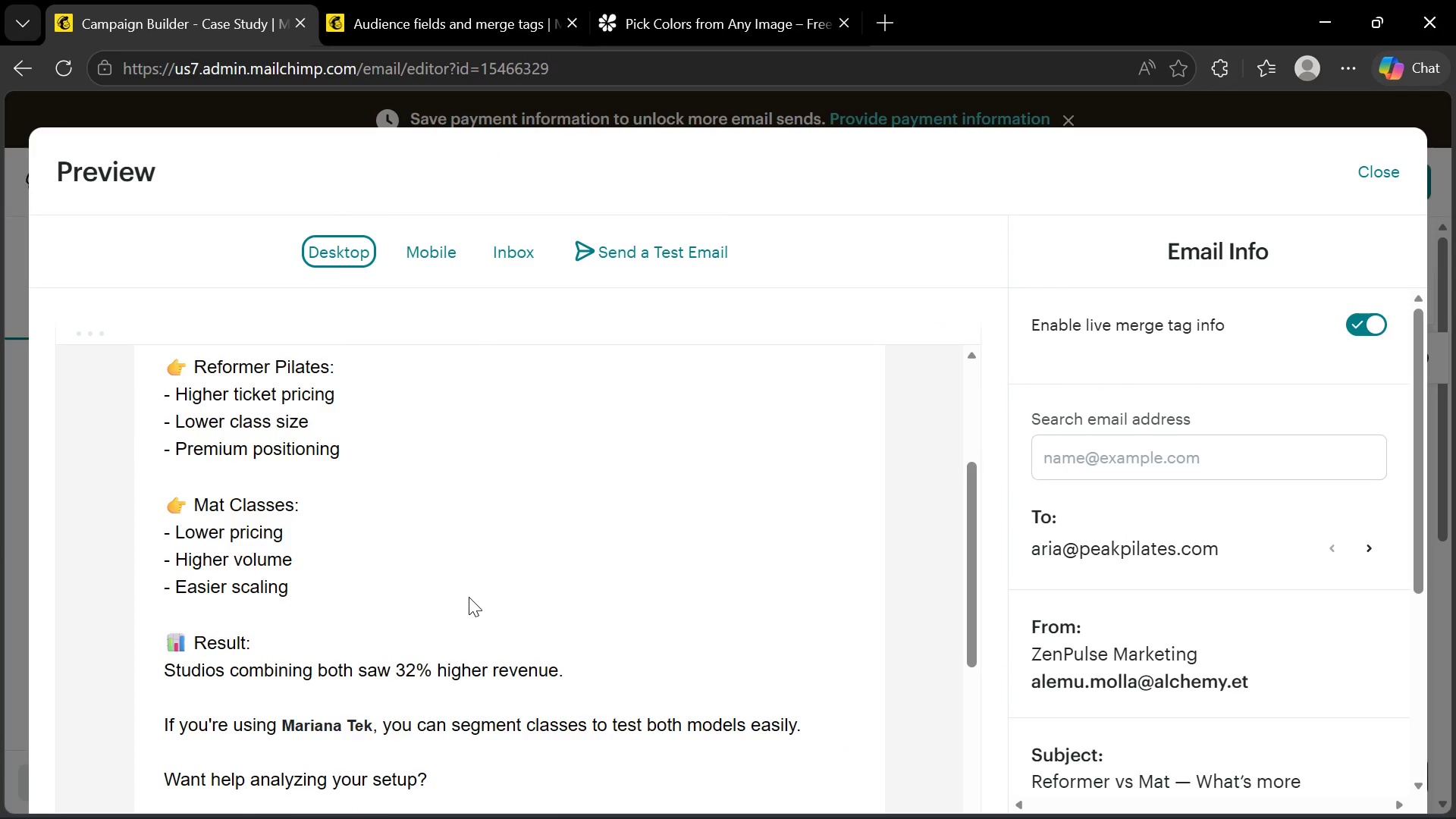 
scroll: coordinate [469, 597], scroll_direction: up, amount: 1.0
 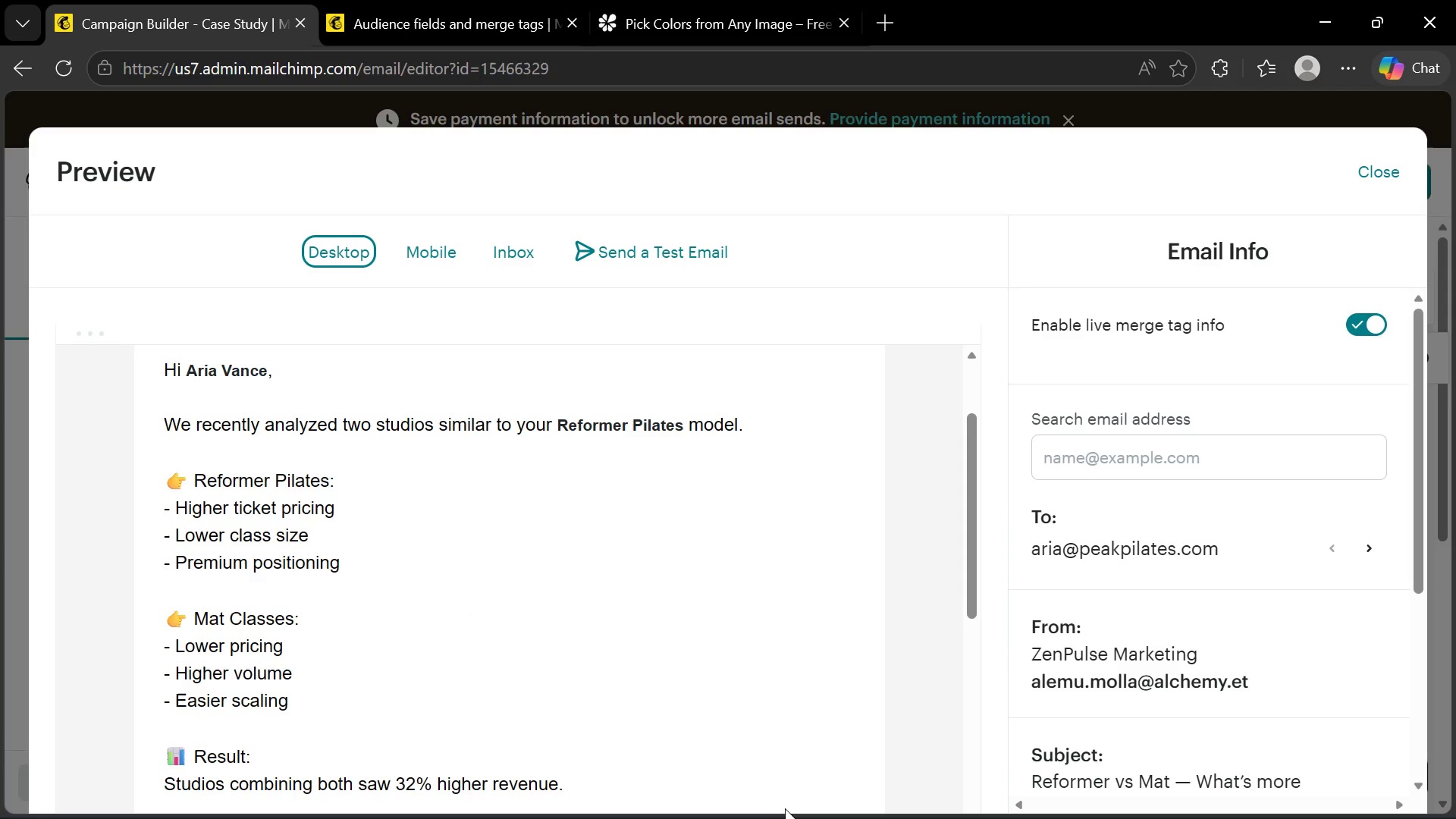 
mouse_move([956, 795])
 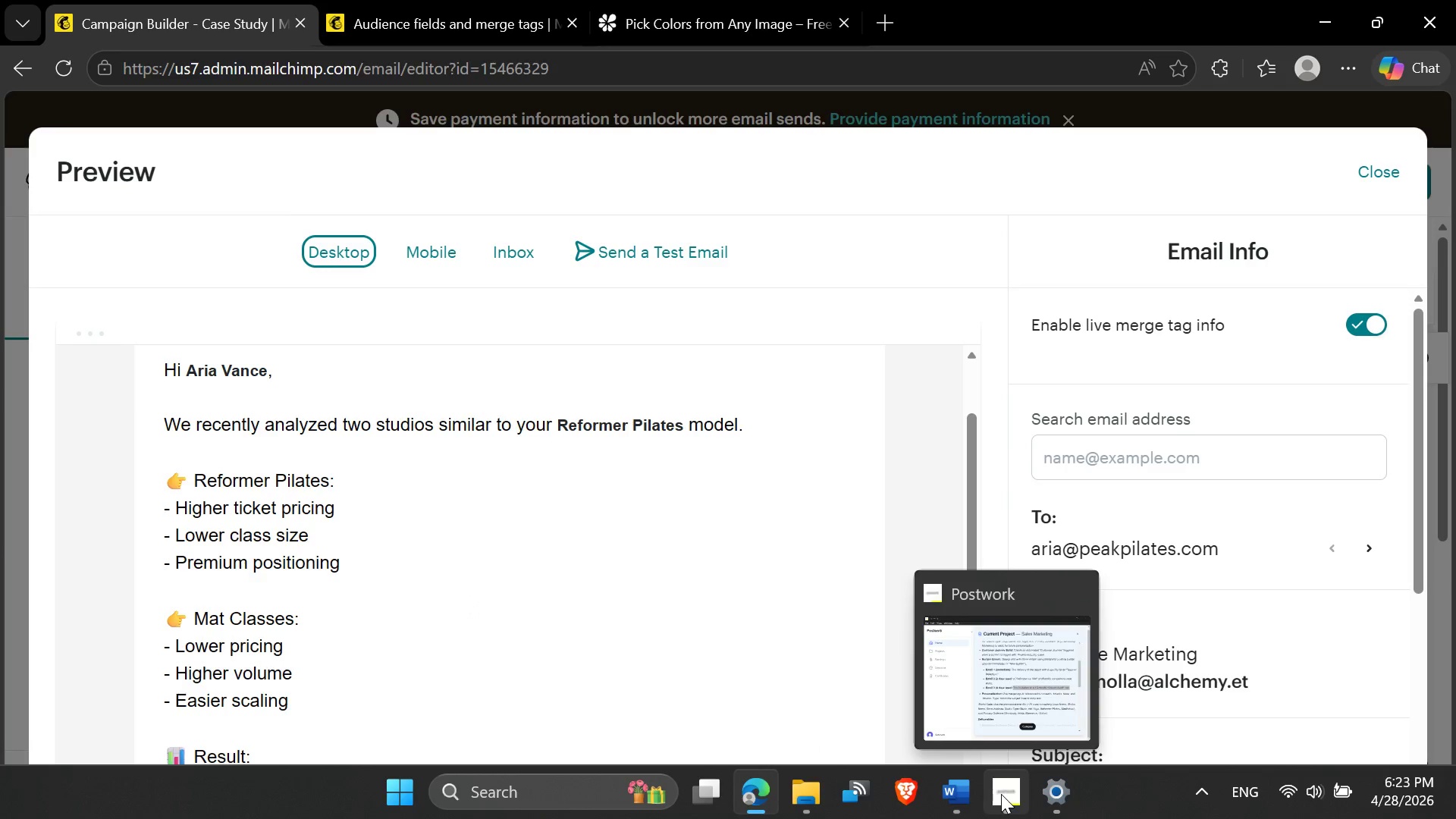 
left_click([1003, 794])